 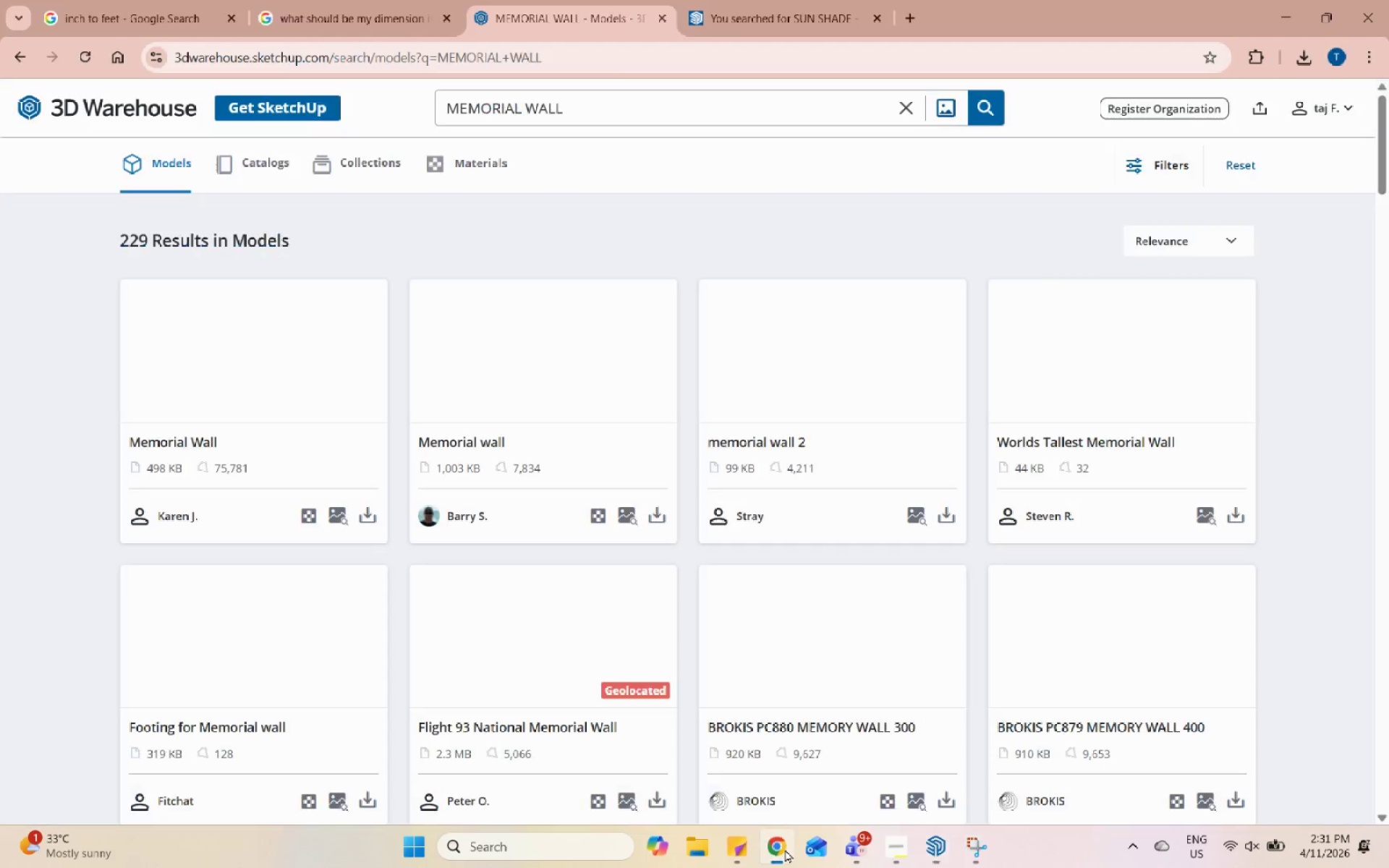 
scroll: coordinate [799, 587], scroll_direction: up, amount: 4.0
 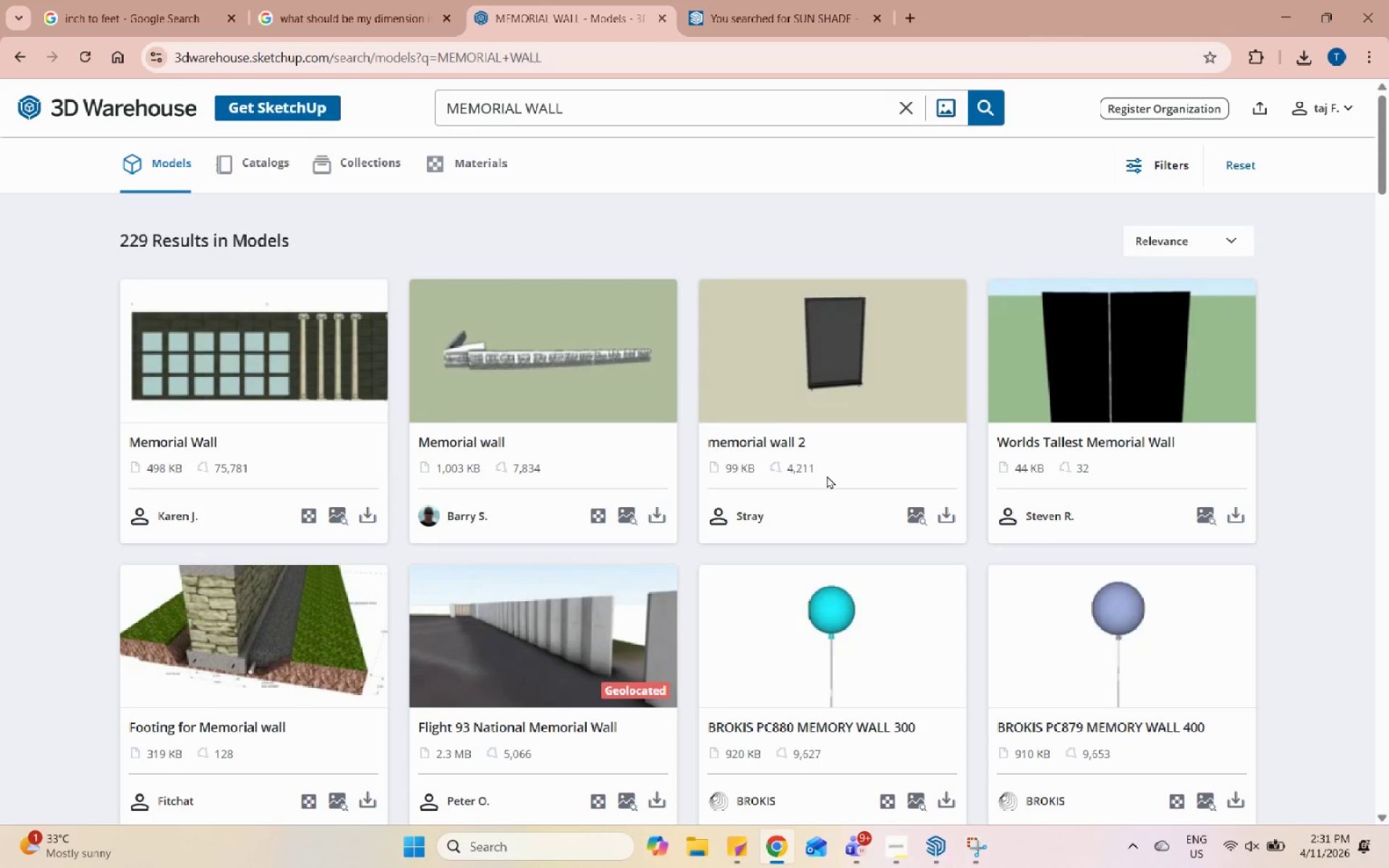 
scroll: coordinate [891, 583], scroll_direction: down, amount: 19.0
 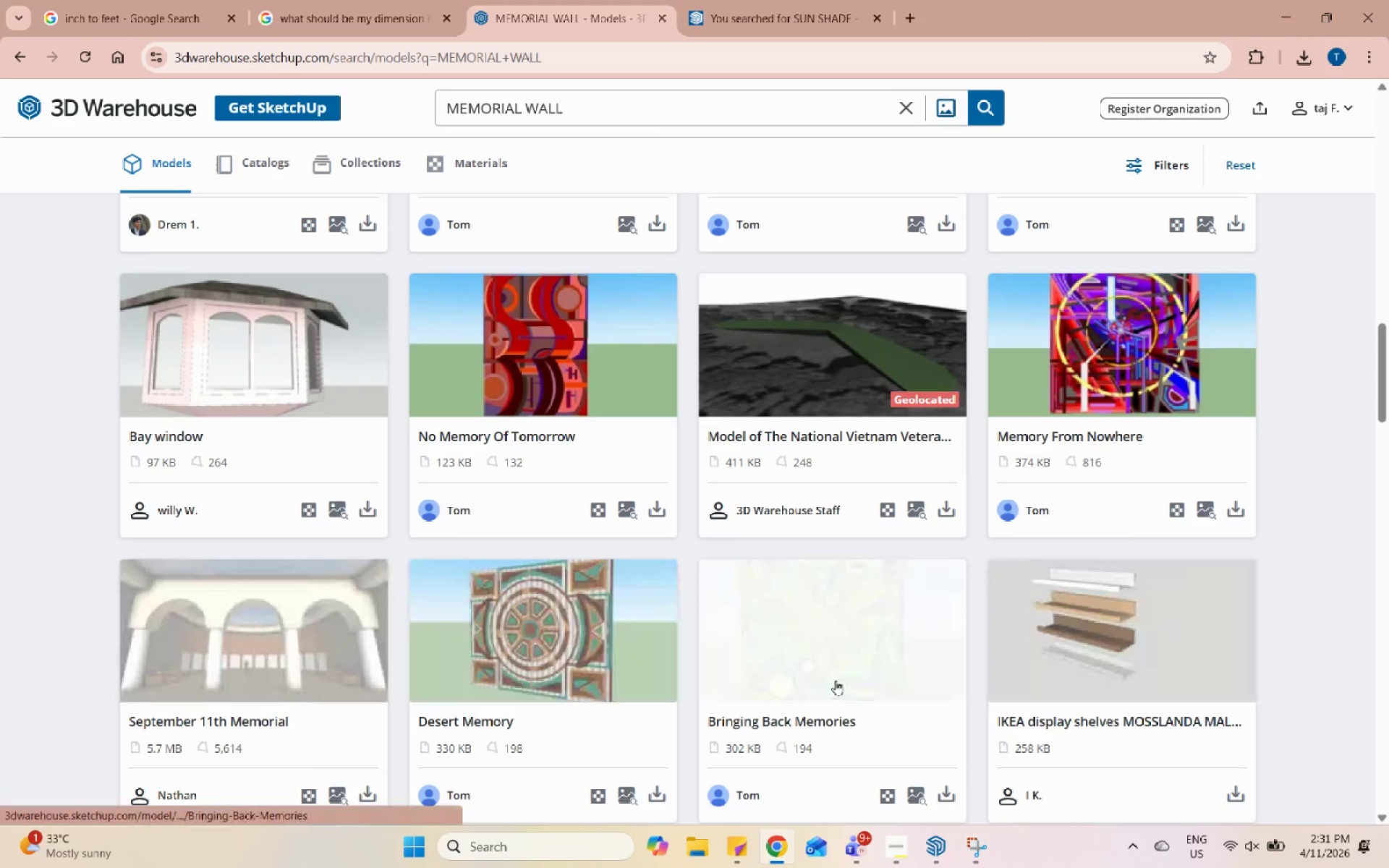 
scroll: coordinate [844, 702], scroll_direction: down, amount: 4.0
 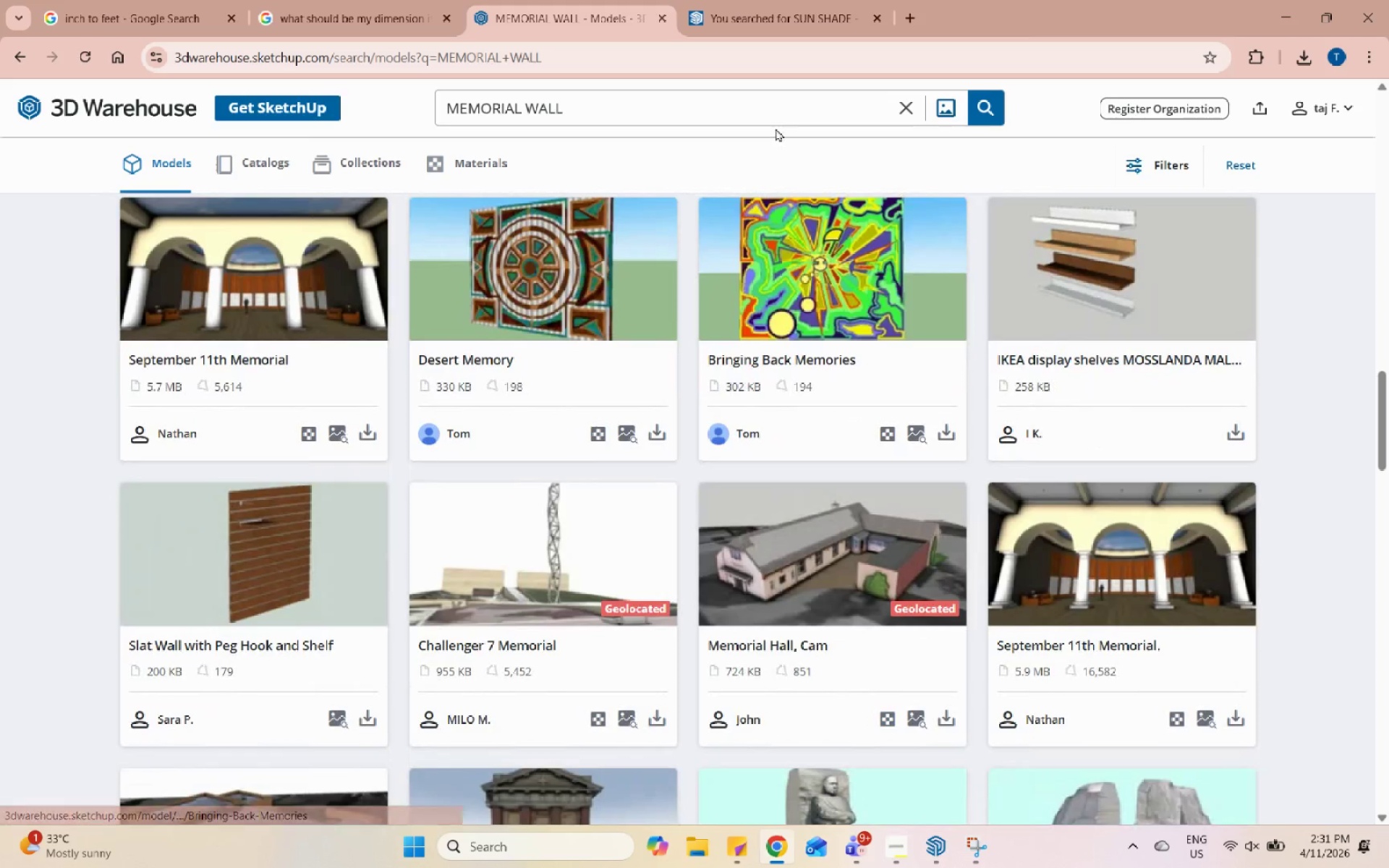 
double_click([786, 109])
 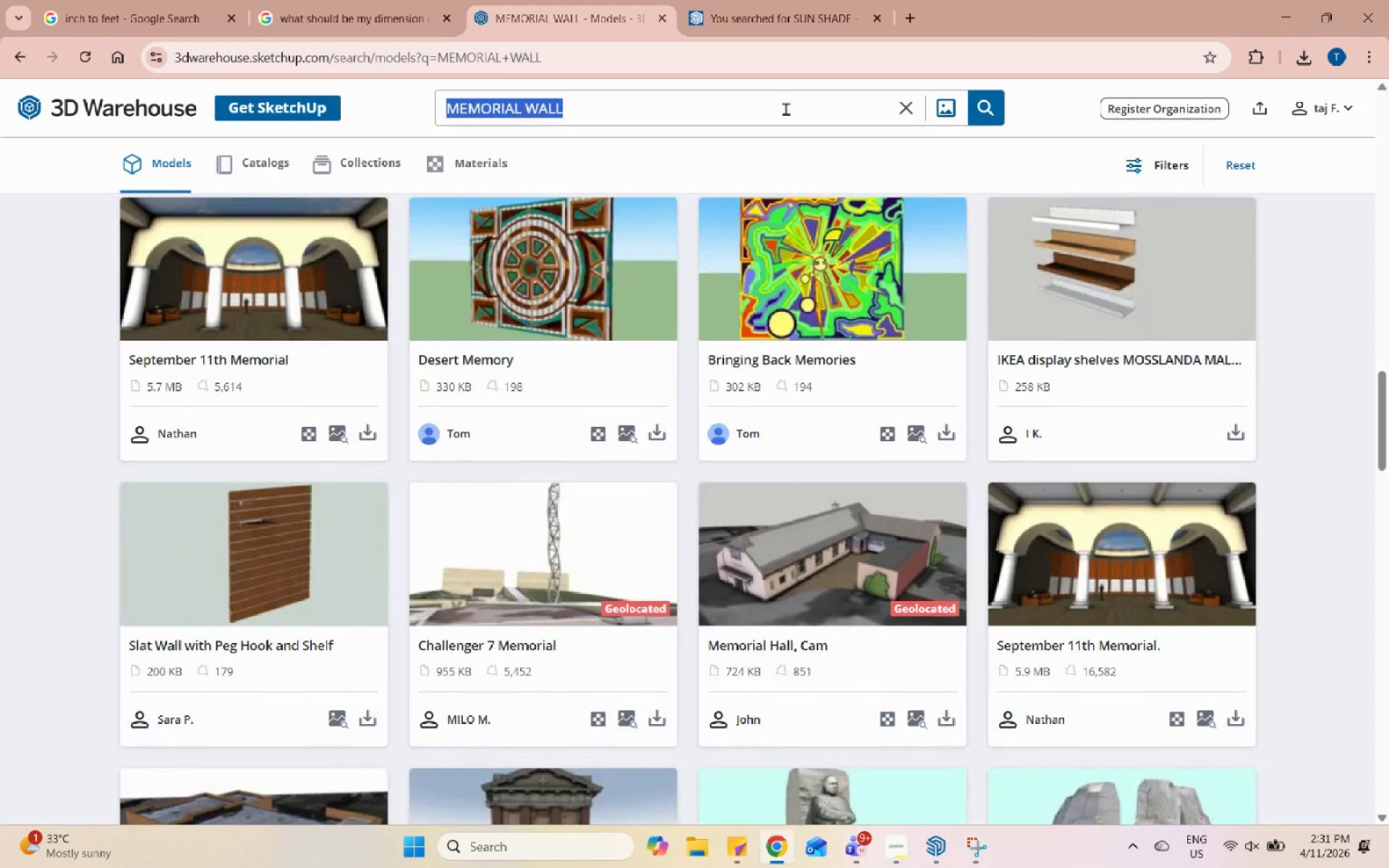 
triple_click([786, 109])
 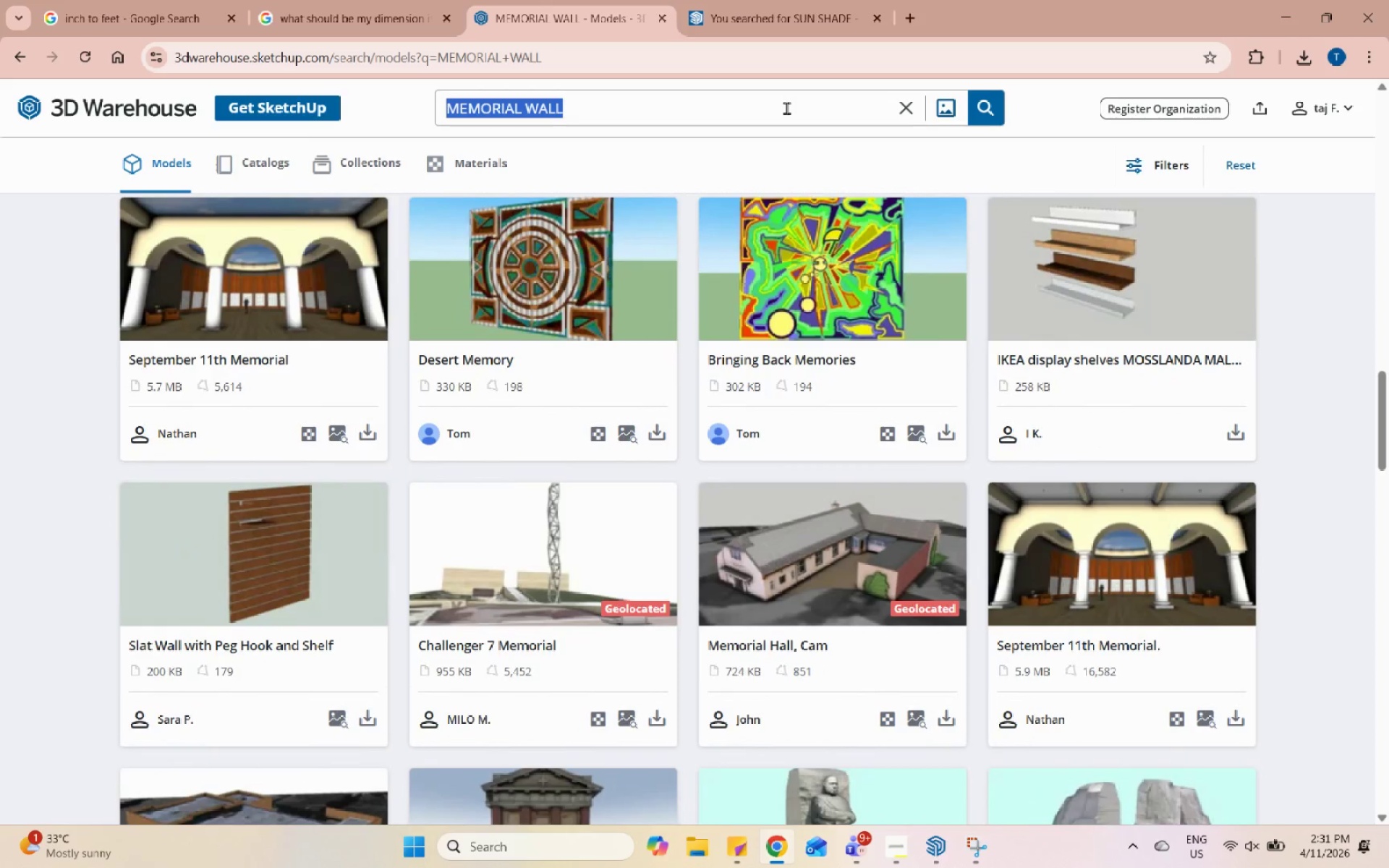 
type(photo)
key(Backspace)
key(Backspace)
key(Backspace)
key(Backspace)
key(Backspace)
type(picture)
 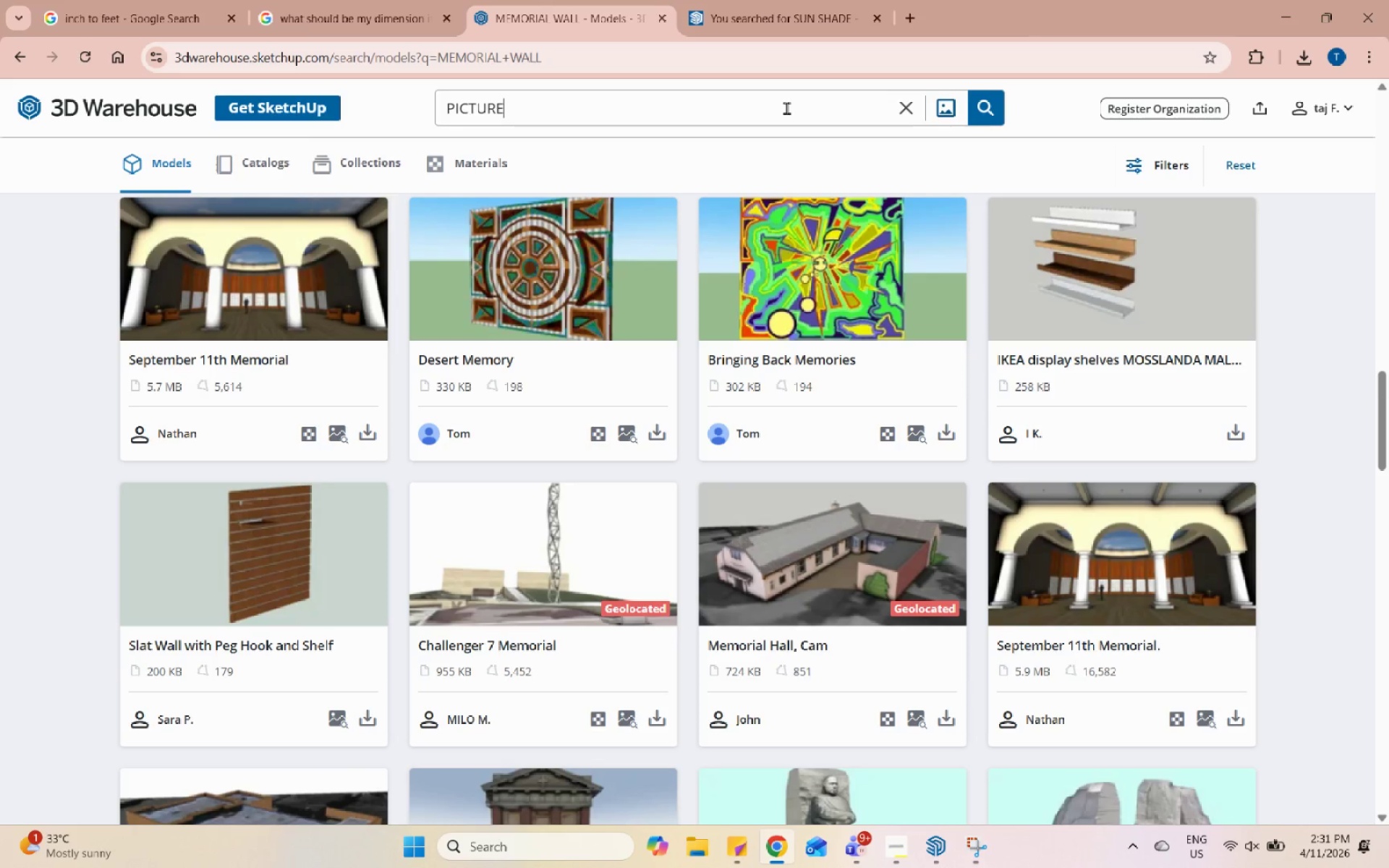 
type( wall)
 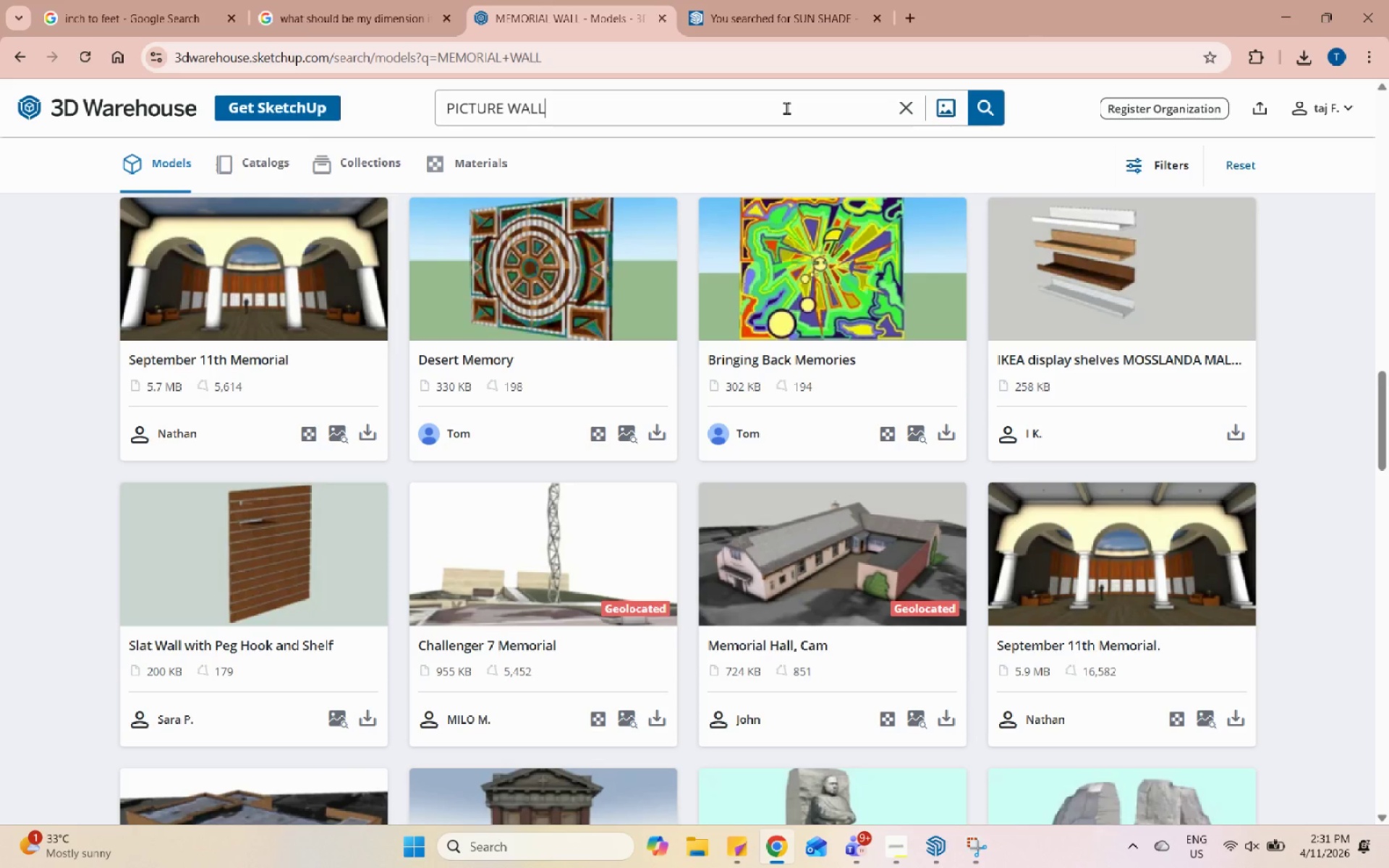 
key(Enter)